 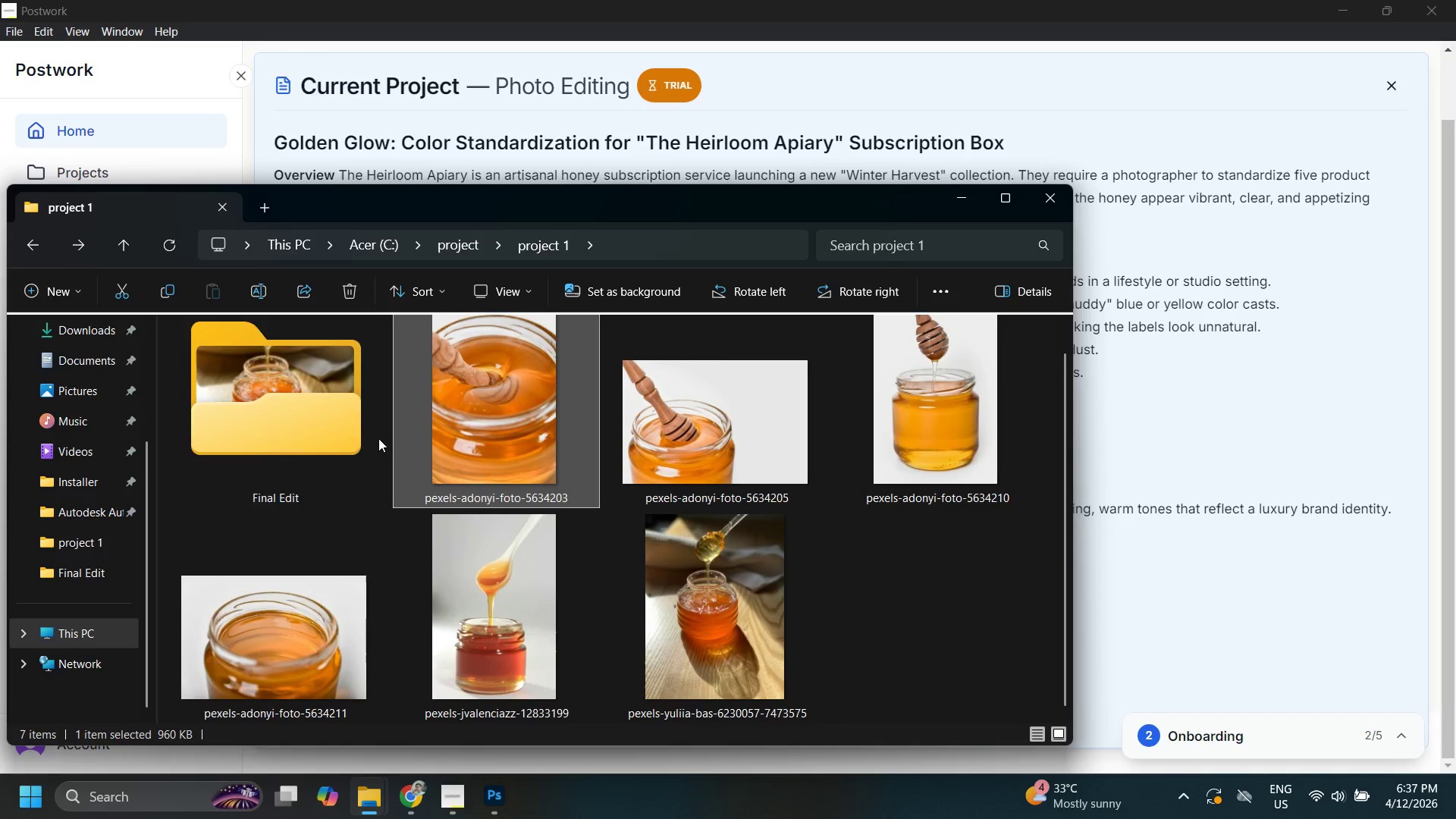 
double_click([357, 427])
 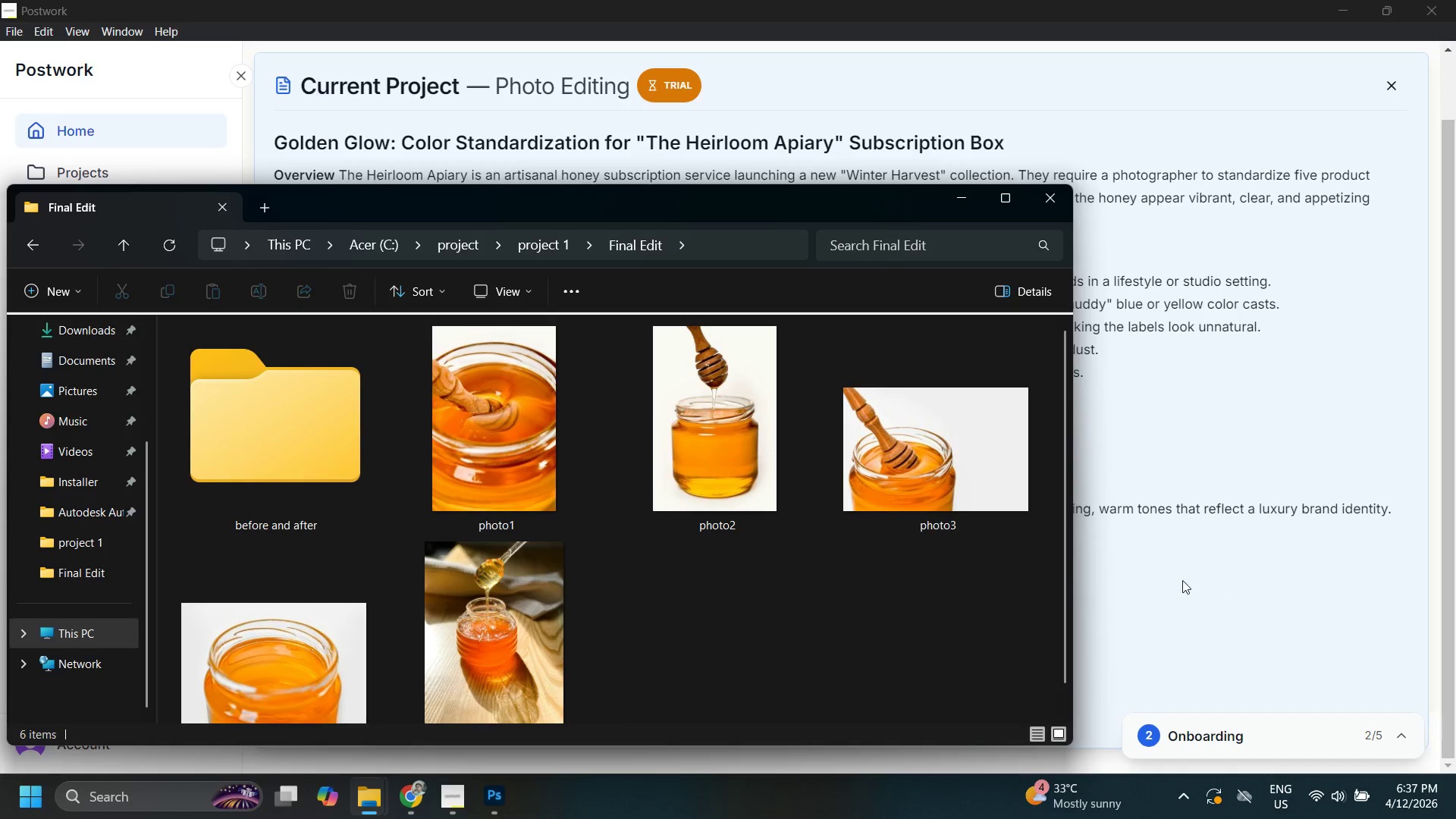 
key(Alt+Tab)
 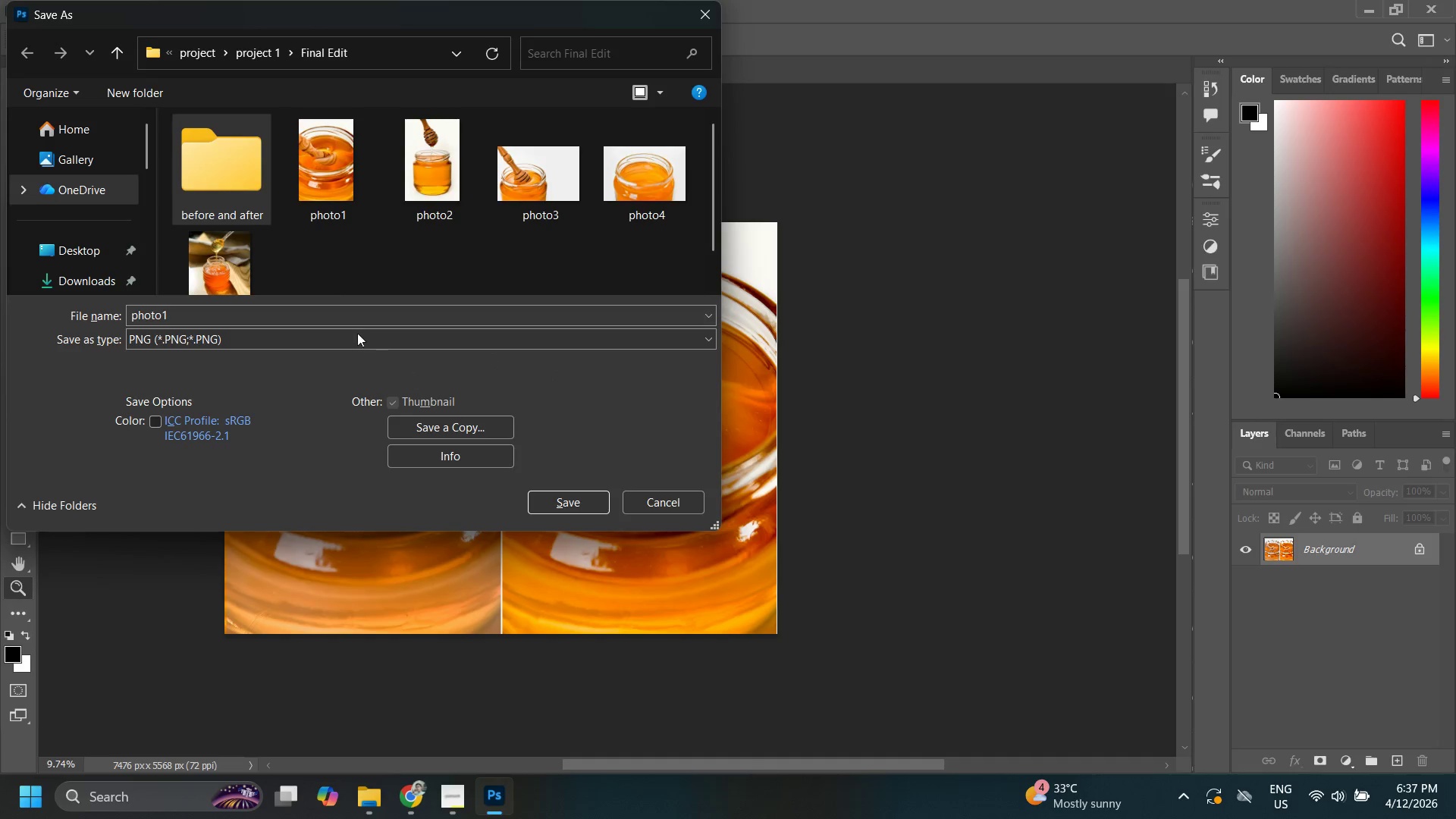 
double_click([213, 169])
 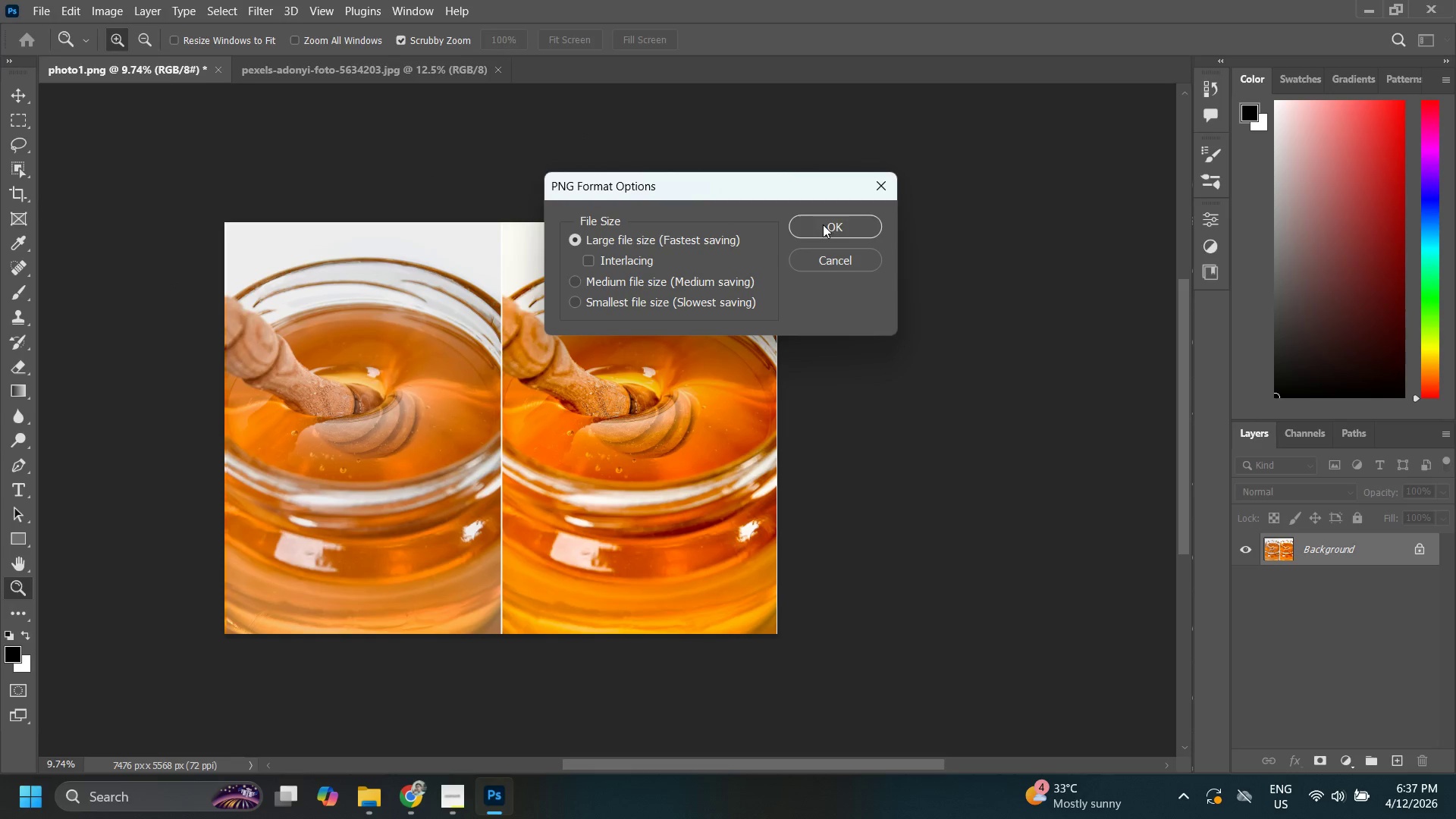 
wait(6.8)
 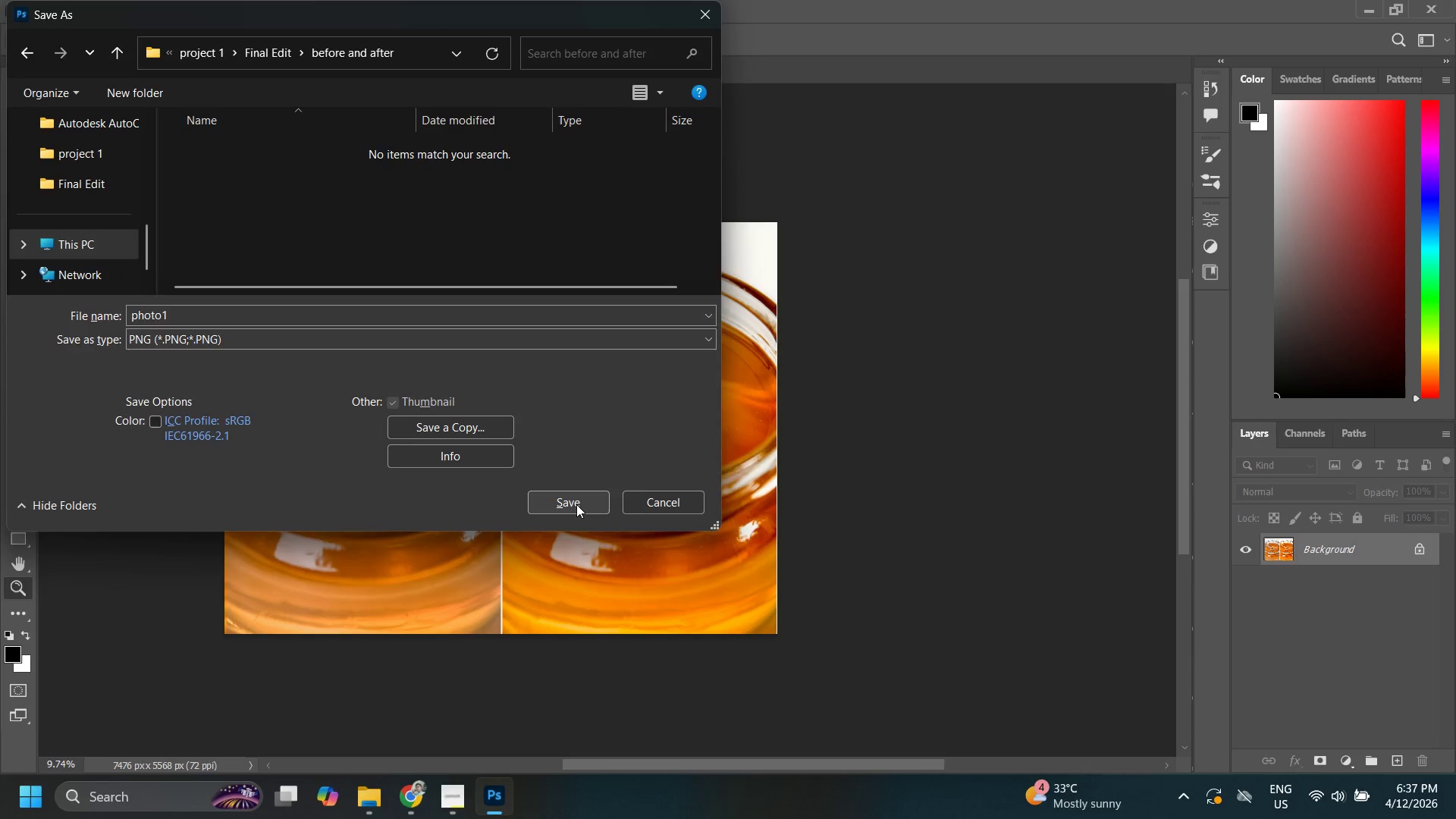 
key(Alt+Tab)
 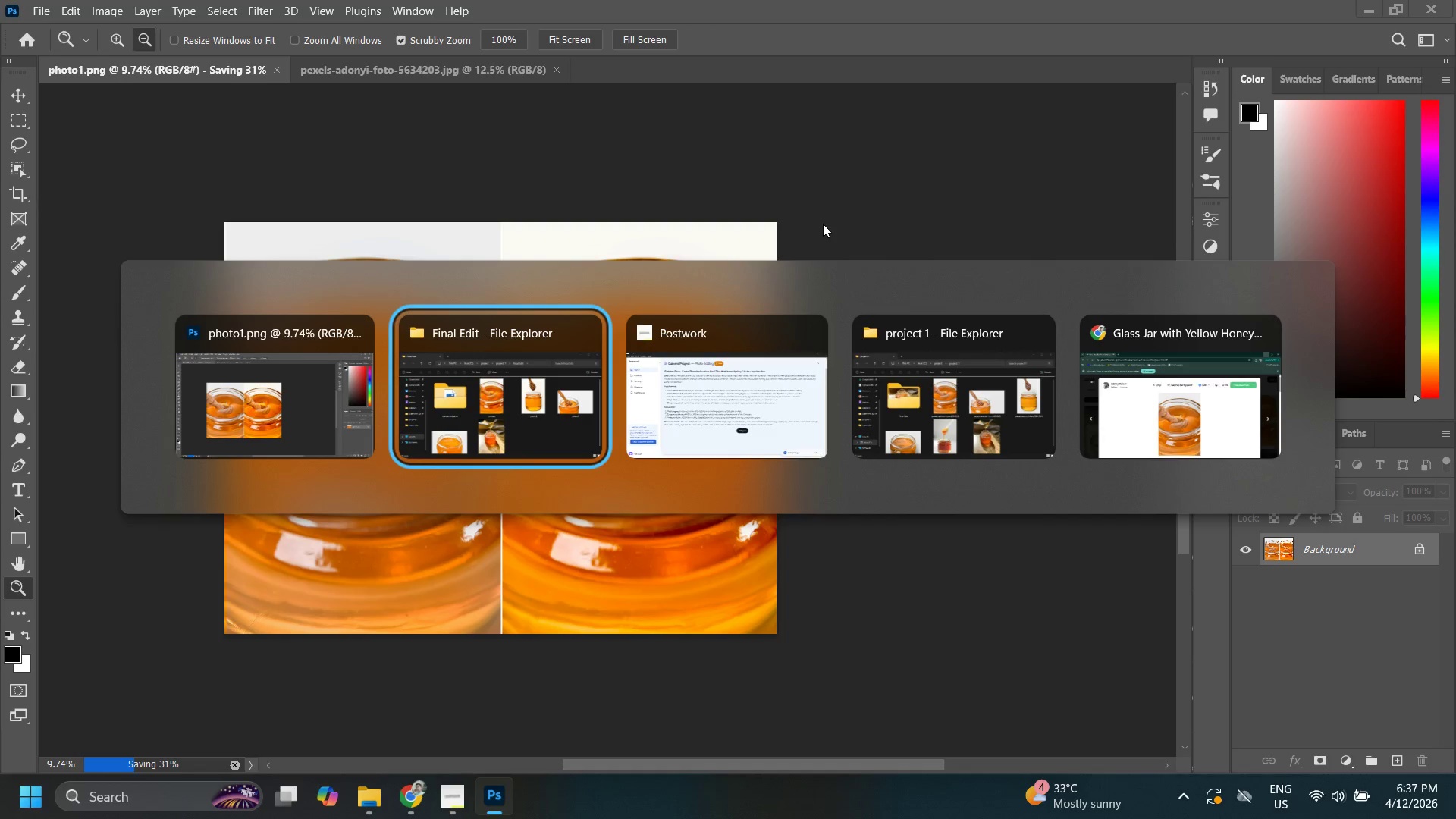 
key(Alt+Tab)